 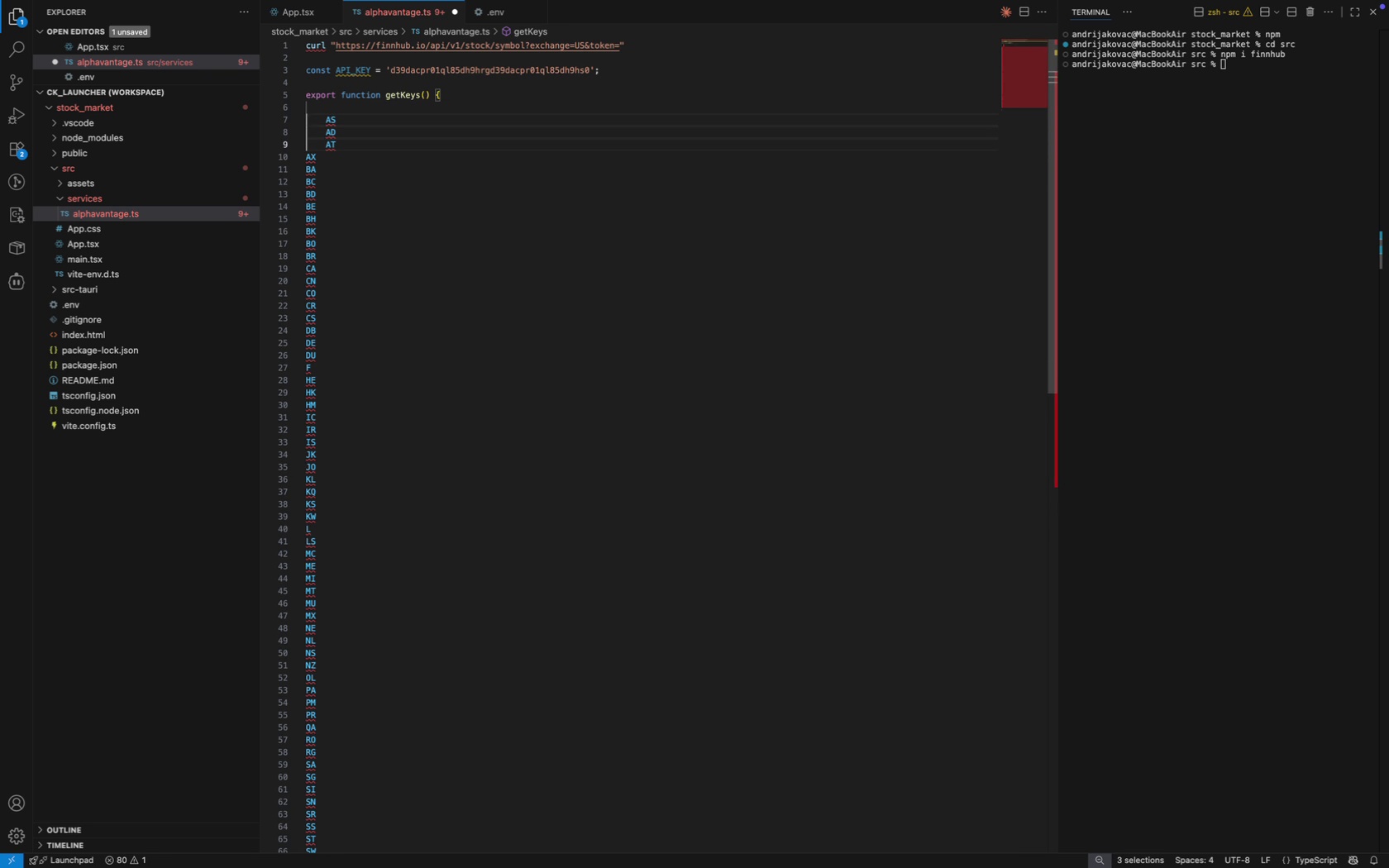 
key(Alt+Meta+ArrowUp)
 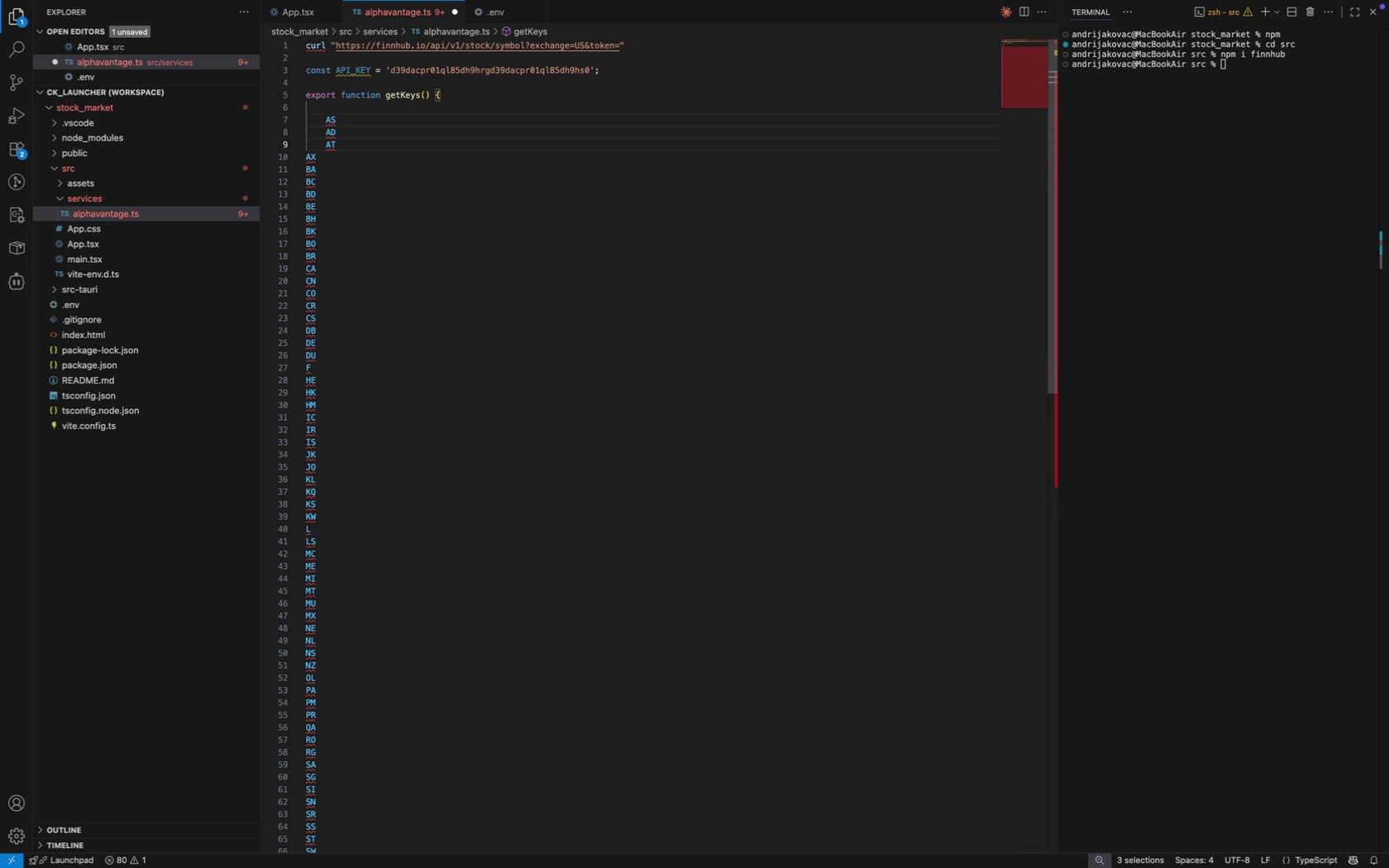 
key(ArrowDown)
 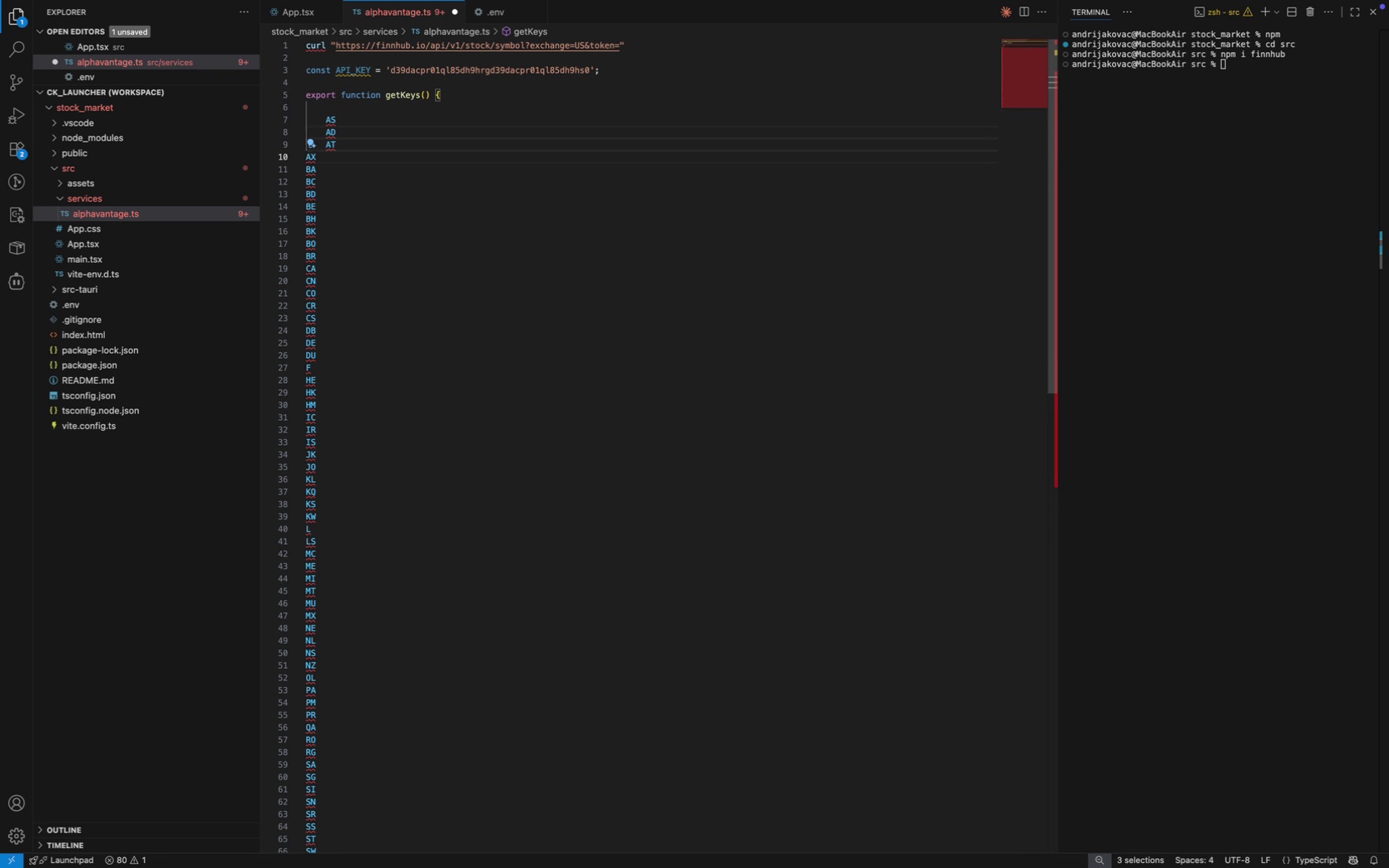 
key(ArrowUp)
 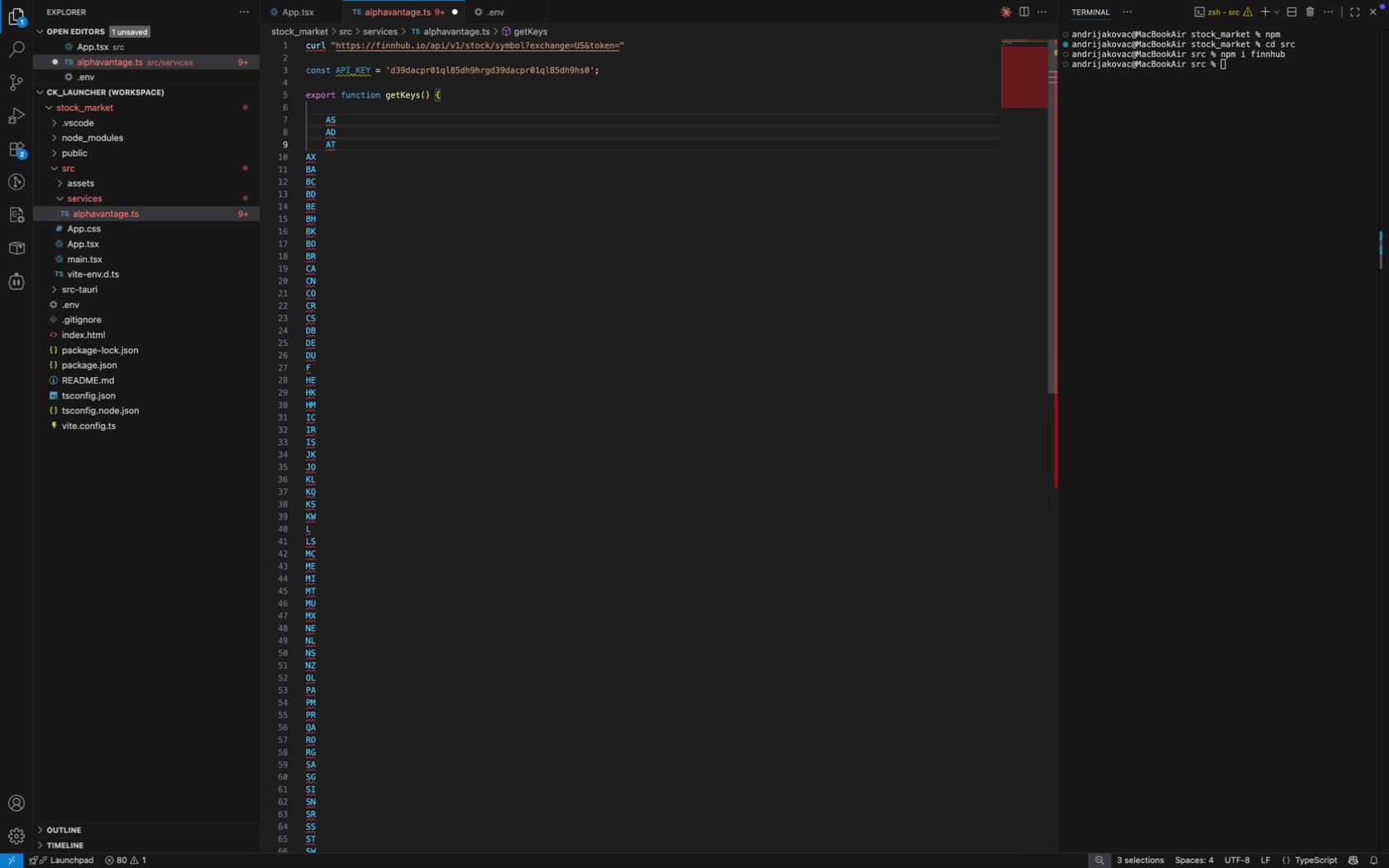 
key(Escape)
 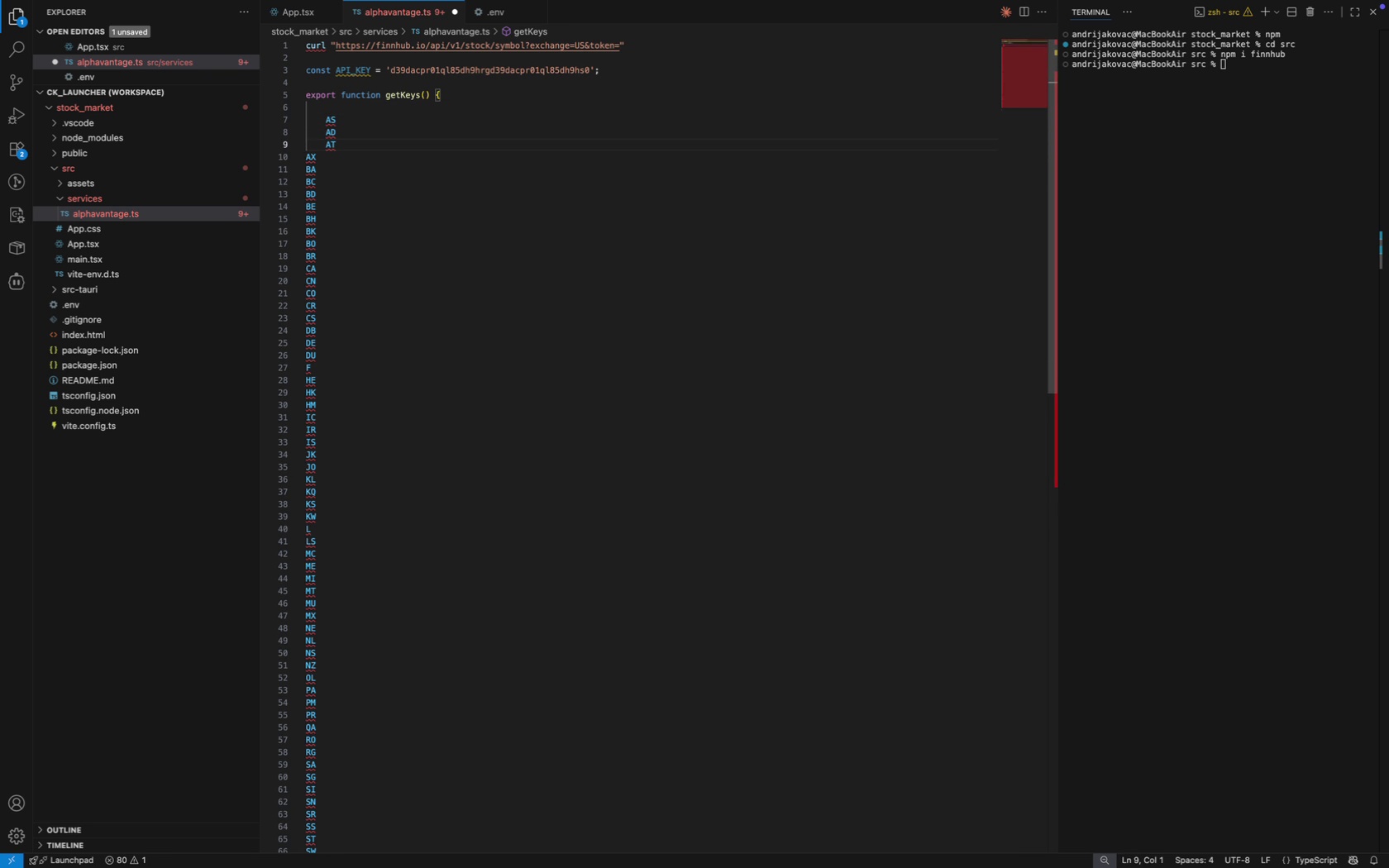 
key(ArrowDown)